 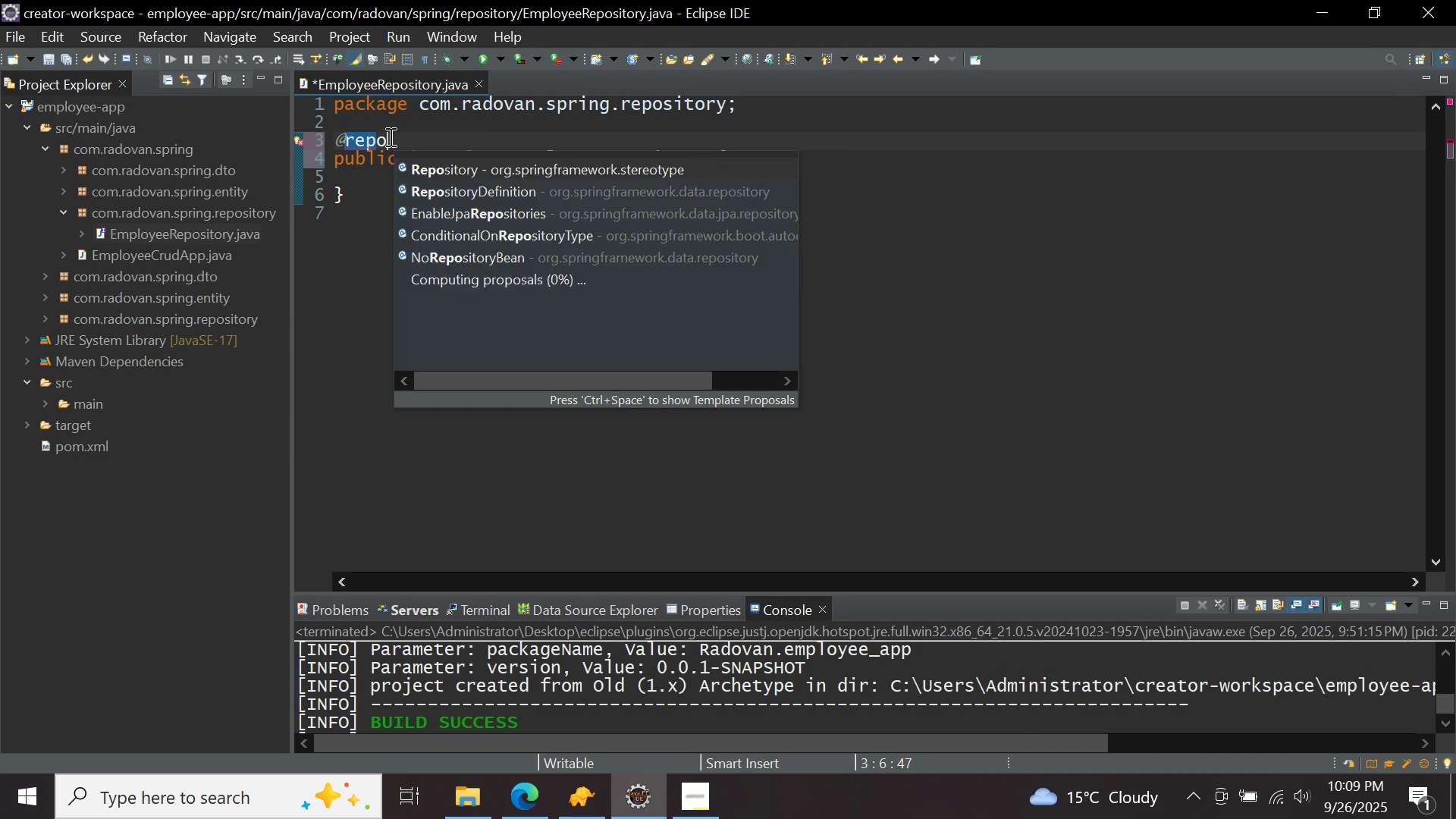 
key(Control+ControlLeft)
 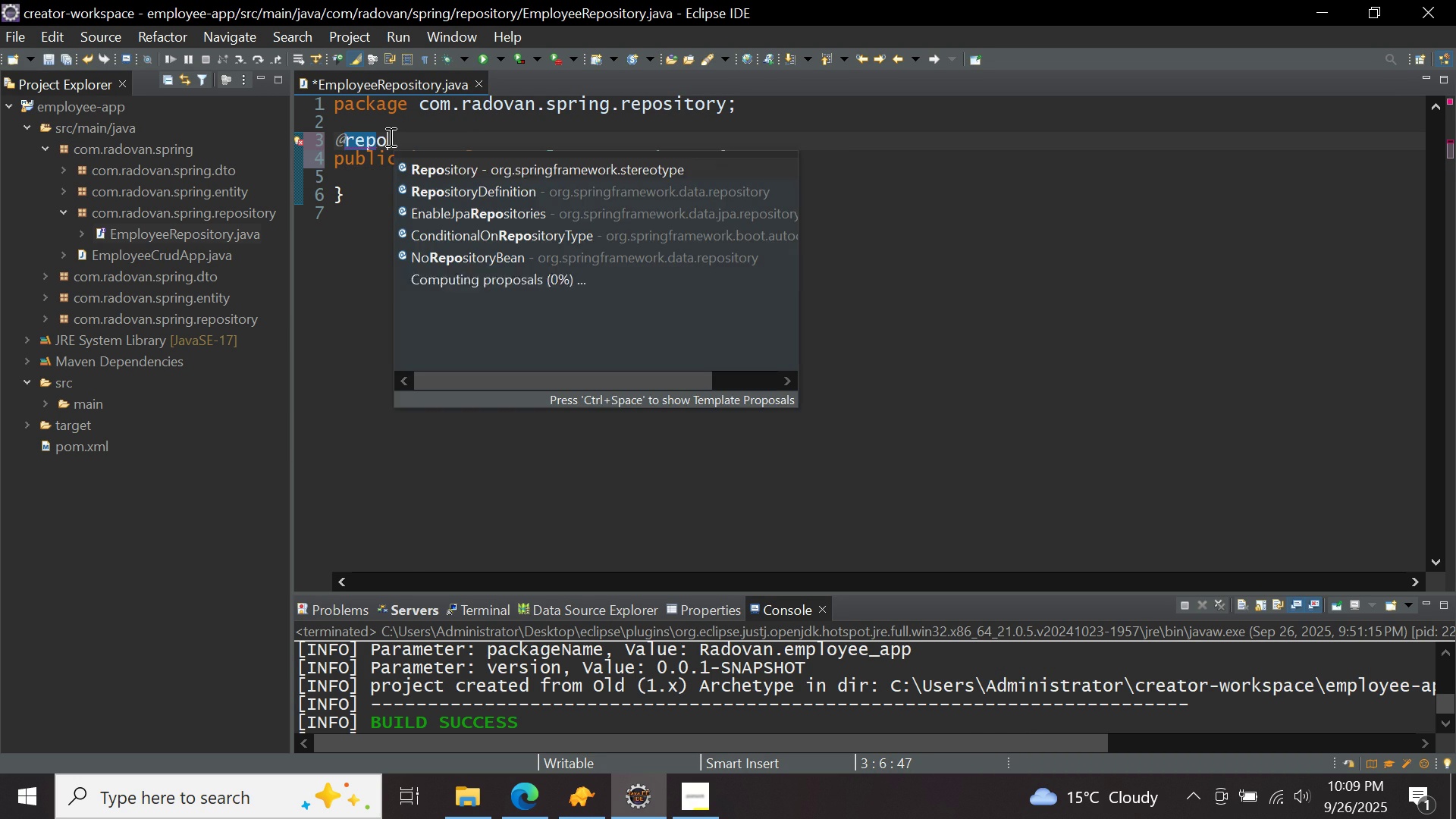 
key(Control+Space)
 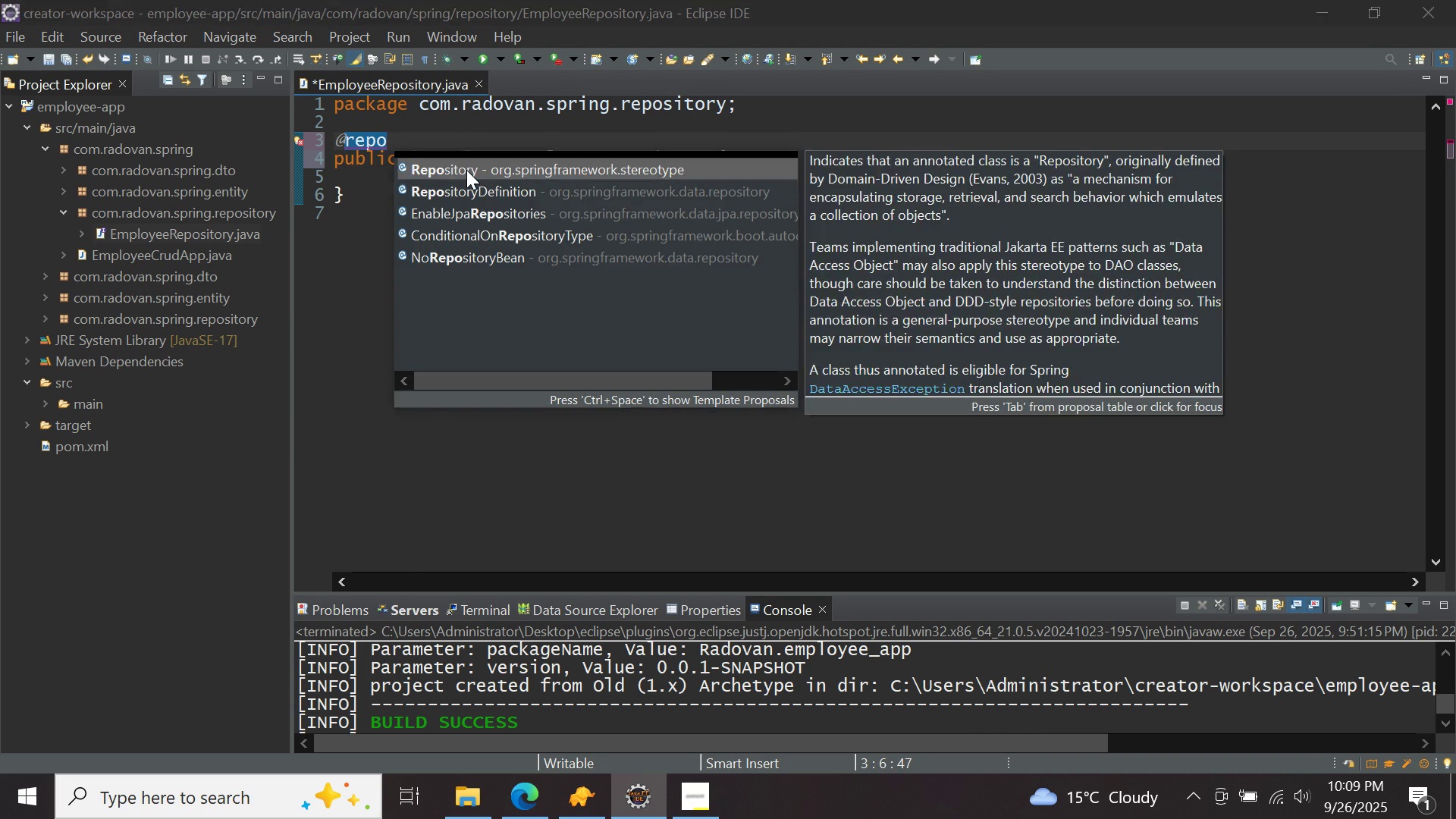 
double_click([466, 170])
 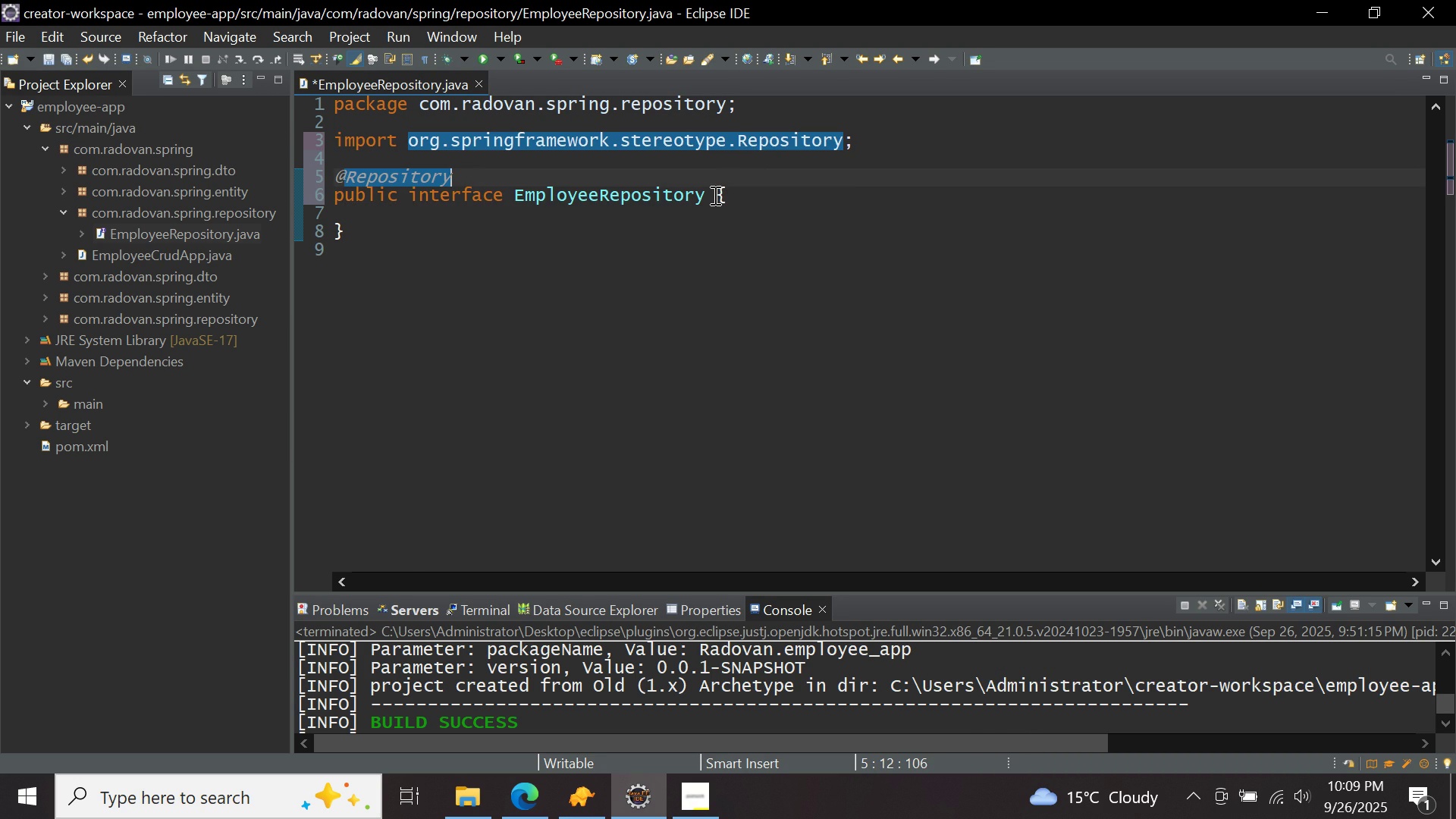 
left_click([714, 195])
 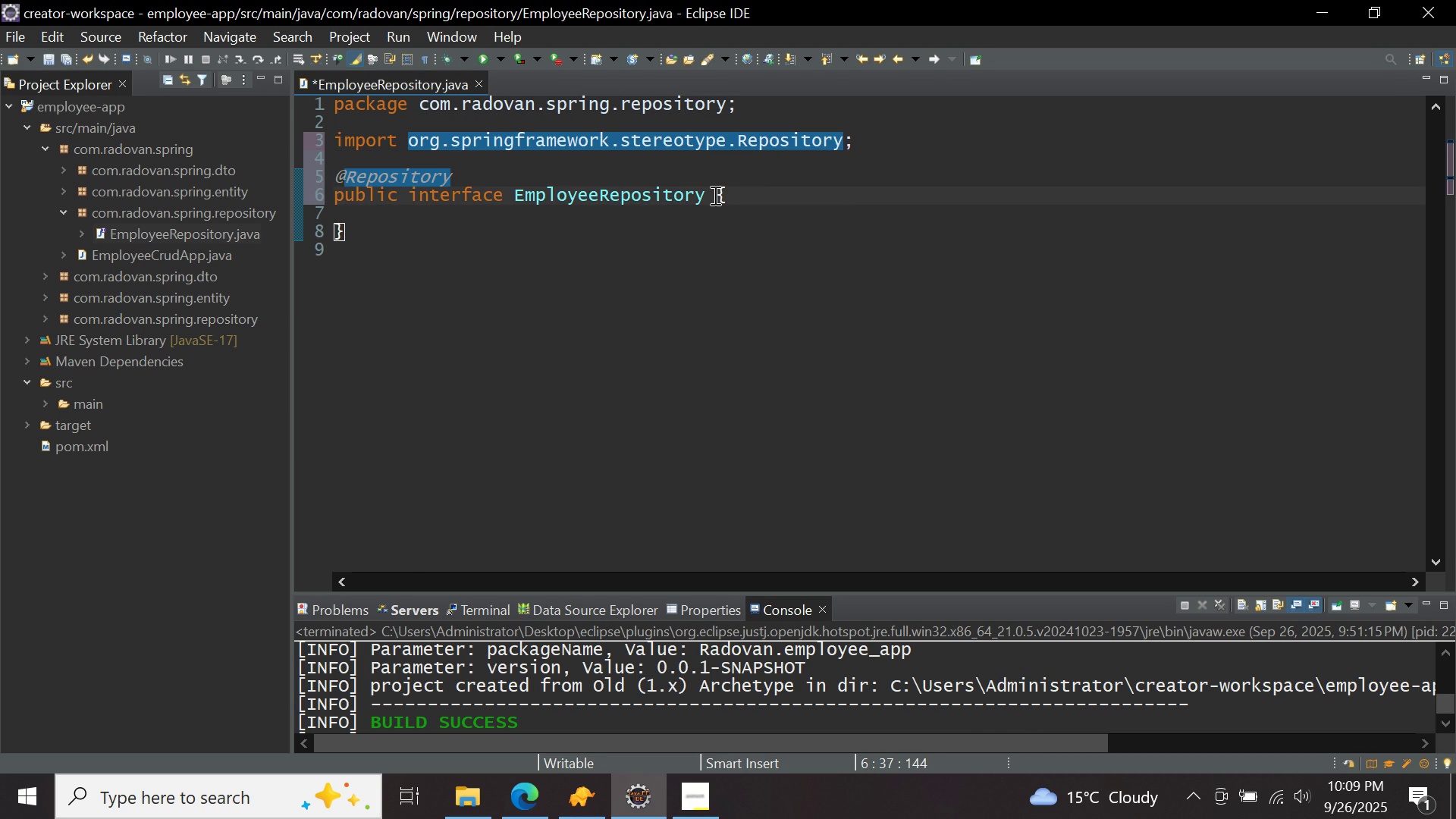 
type(extends jpar)
 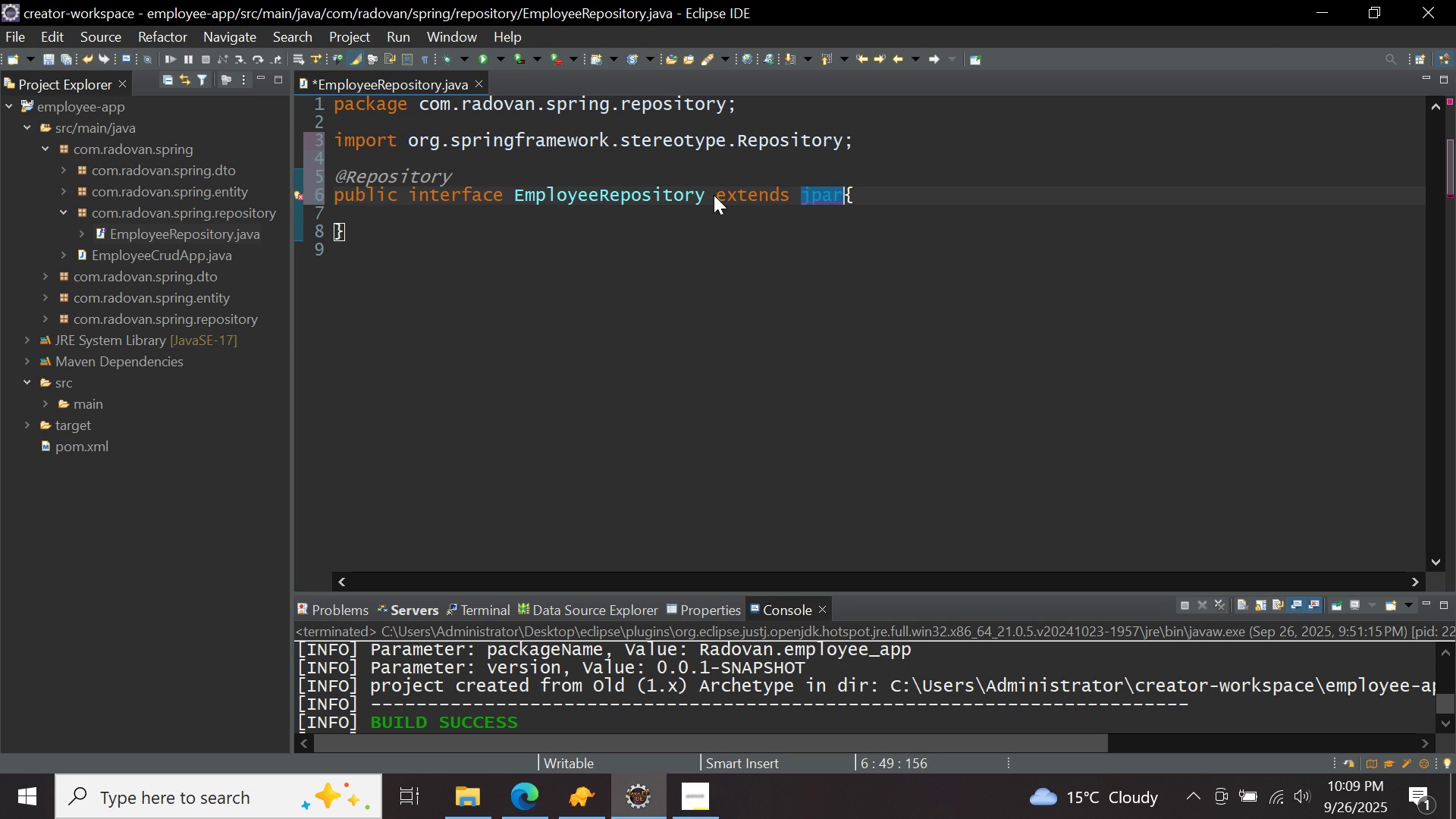 
key(Control+ControlLeft)
 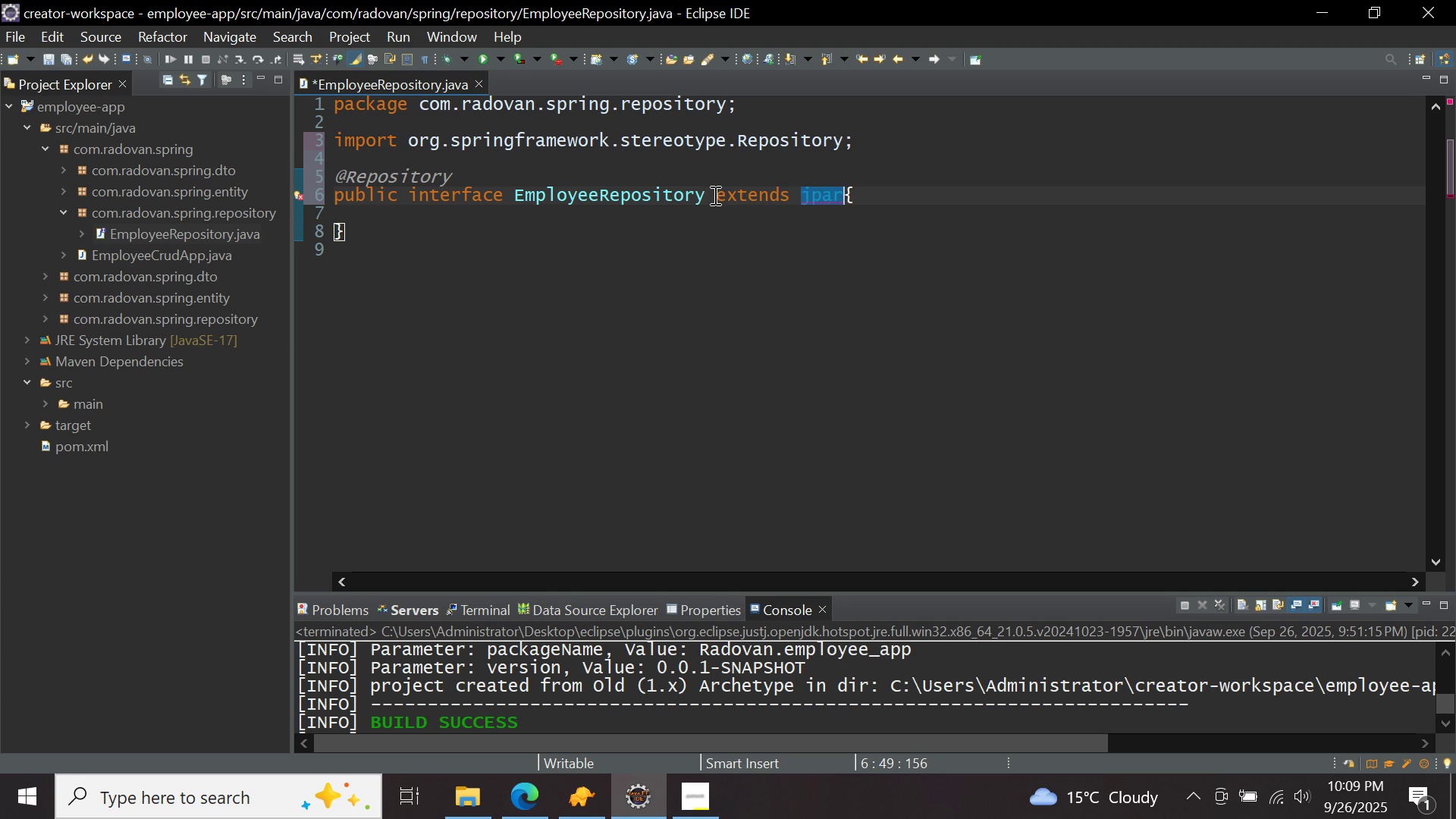 
key(Control+Space)
 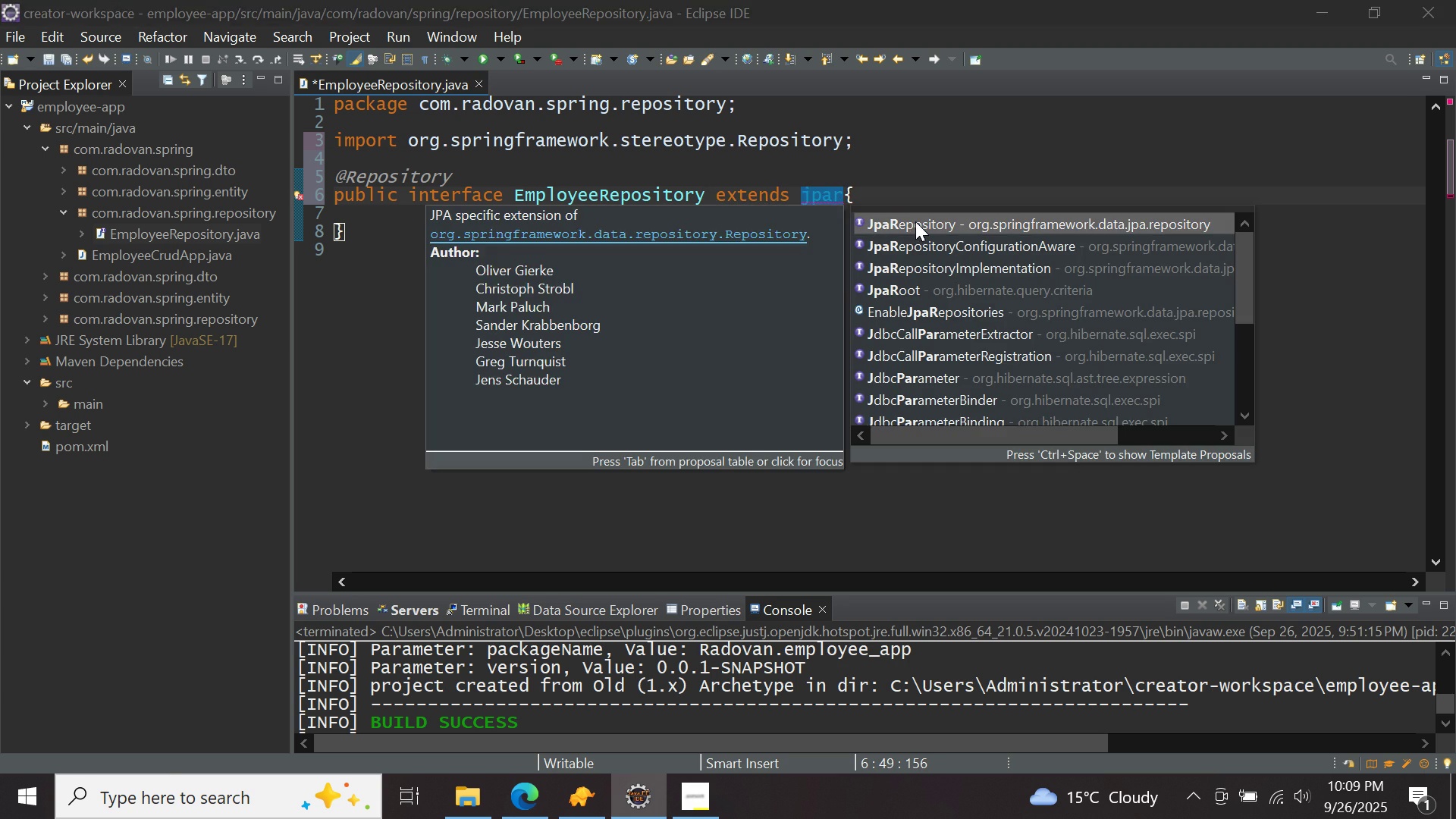 
double_click([915, 221])
 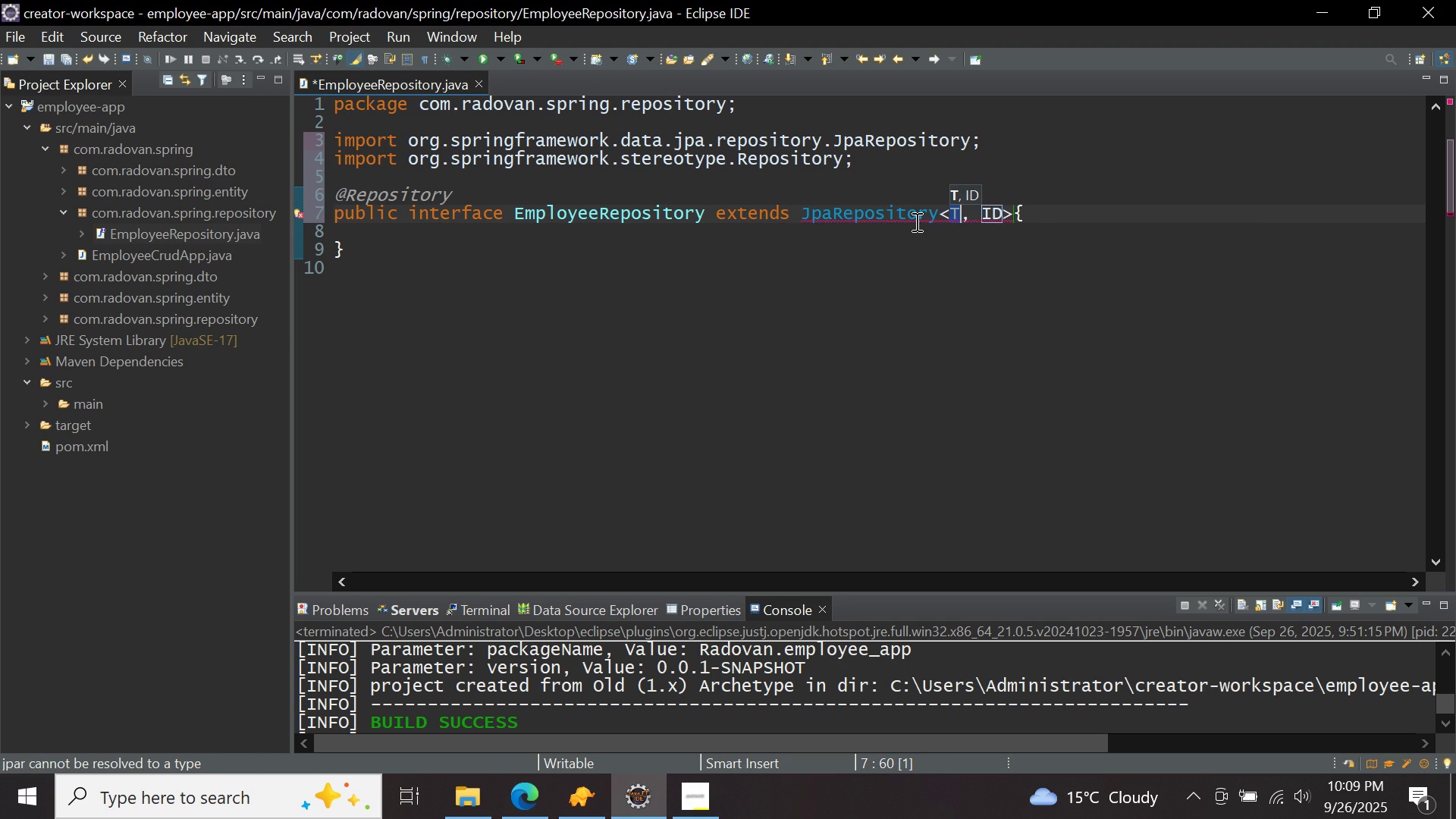 
key(Backspace)
type(empl)
 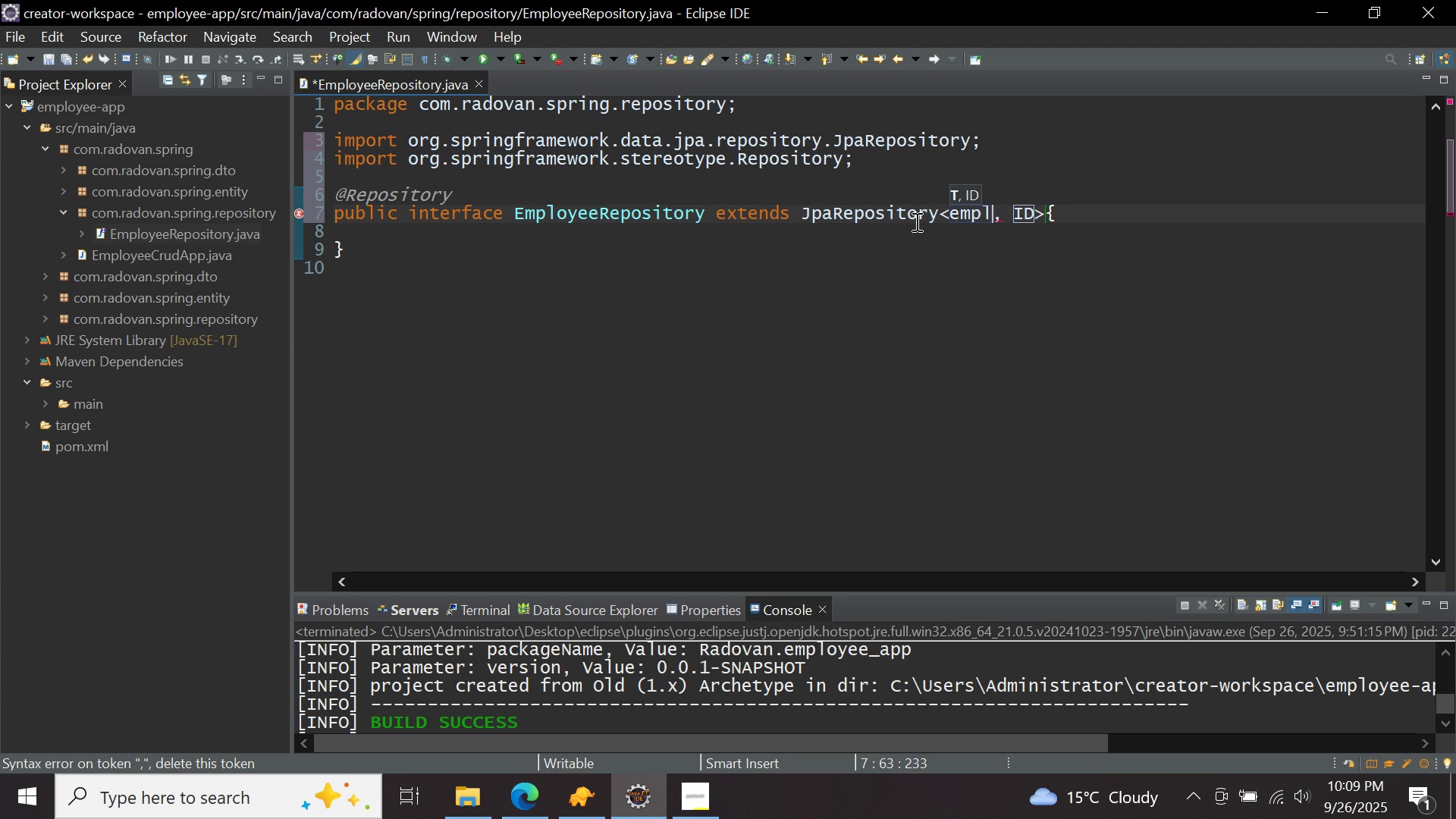 
key(Control+ControlLeft)
 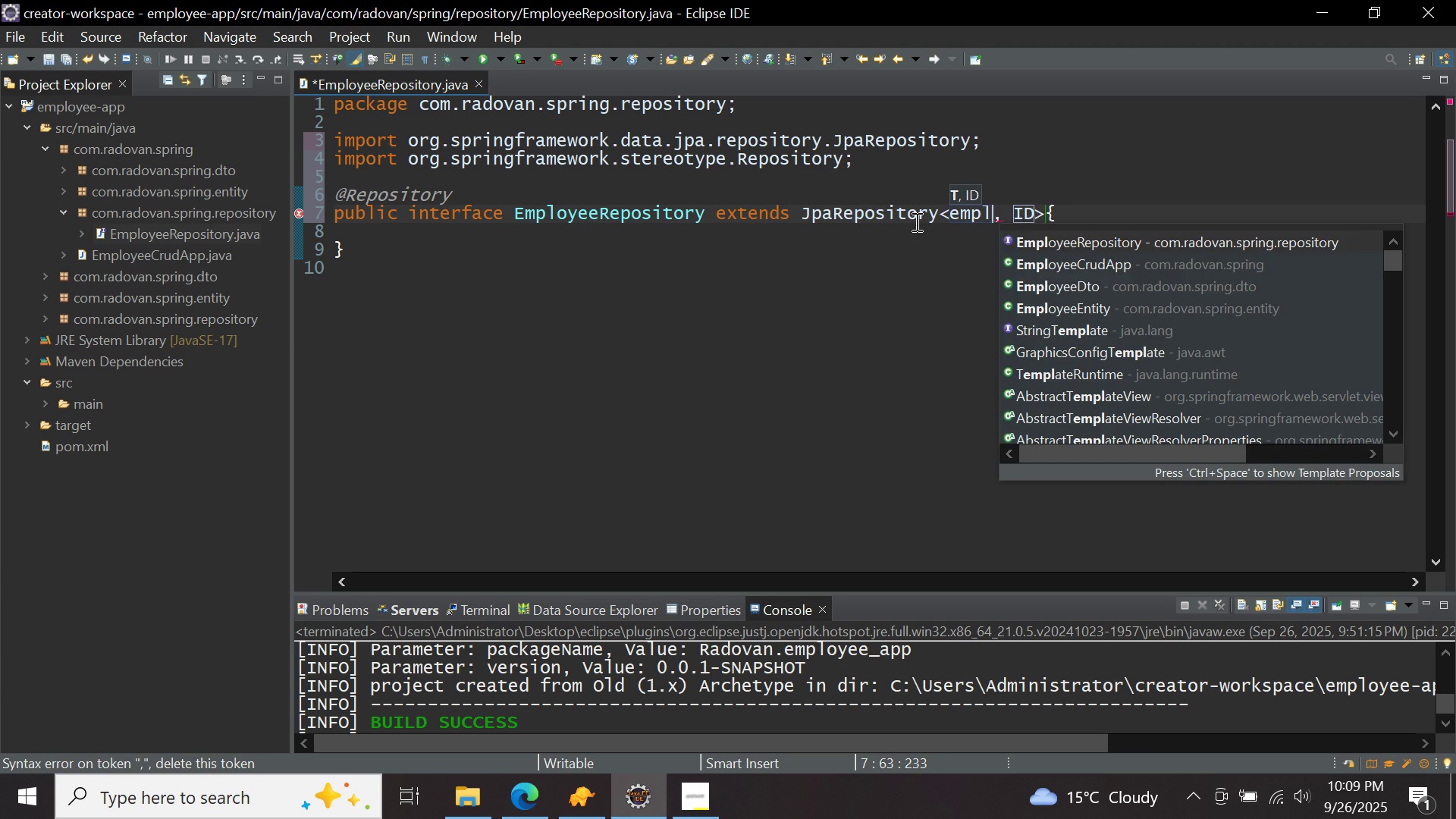 
key(Control+Space)
 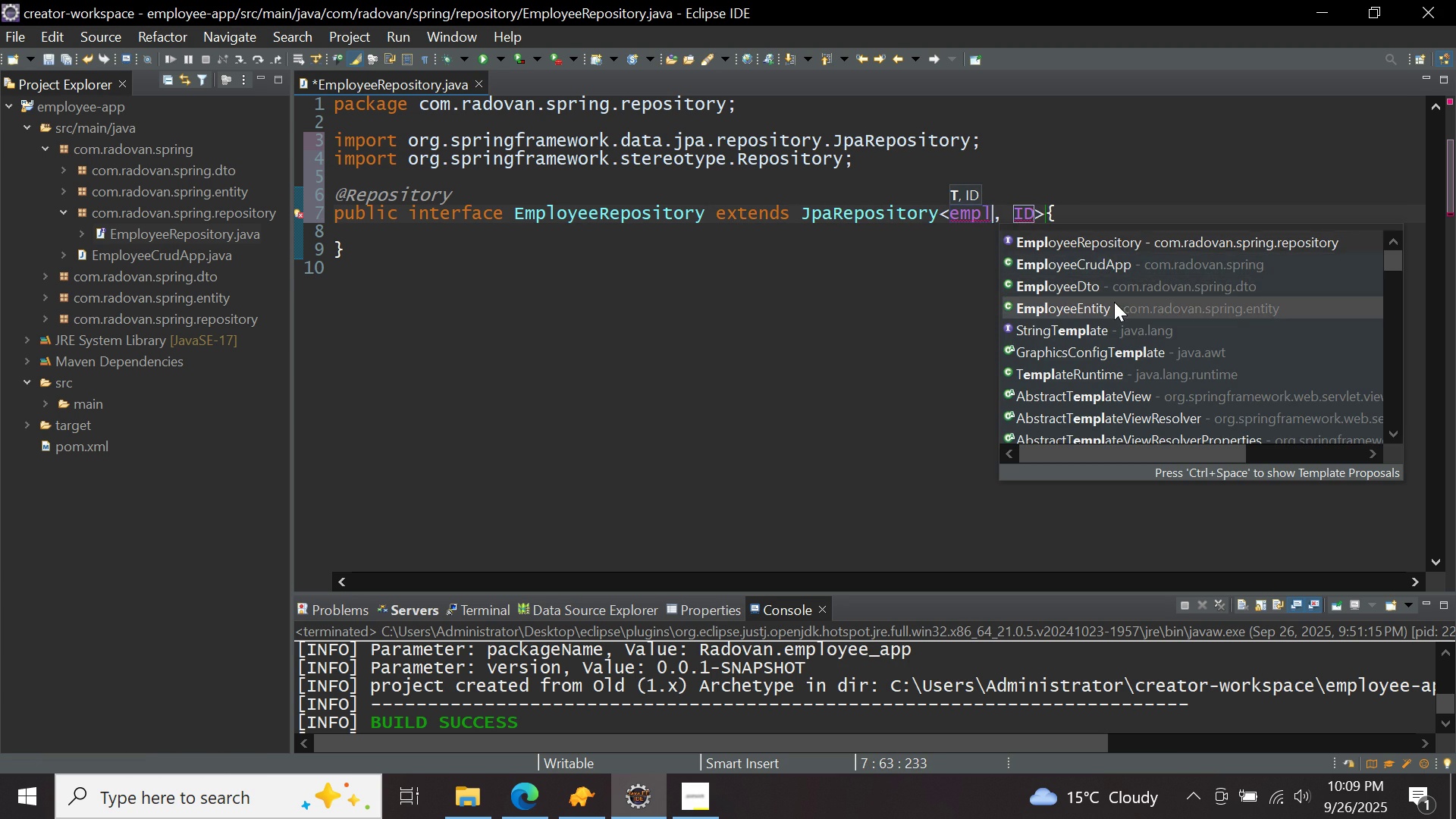 
double_click([1114, 302])
 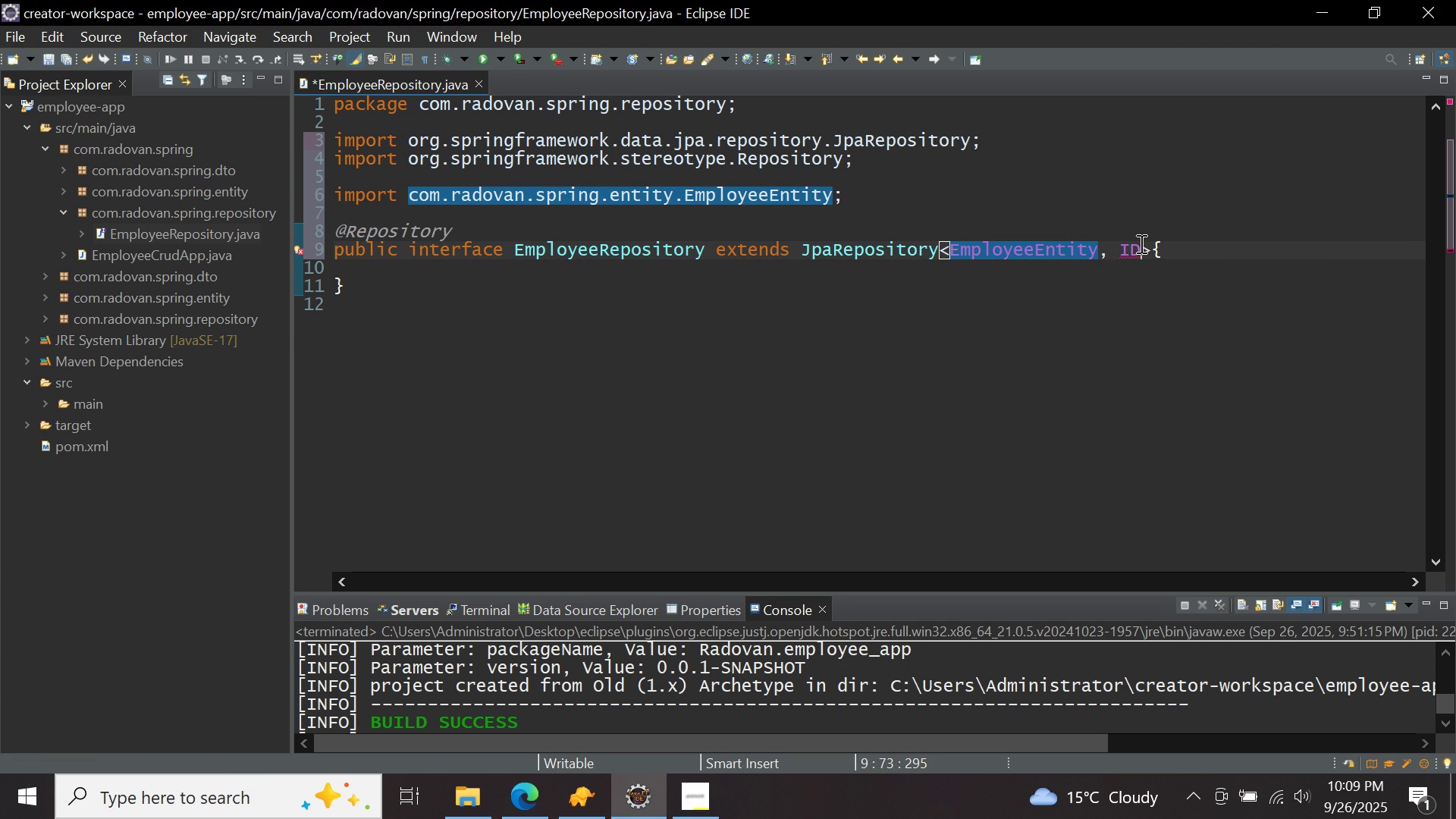 
left_click([1140, 243])
 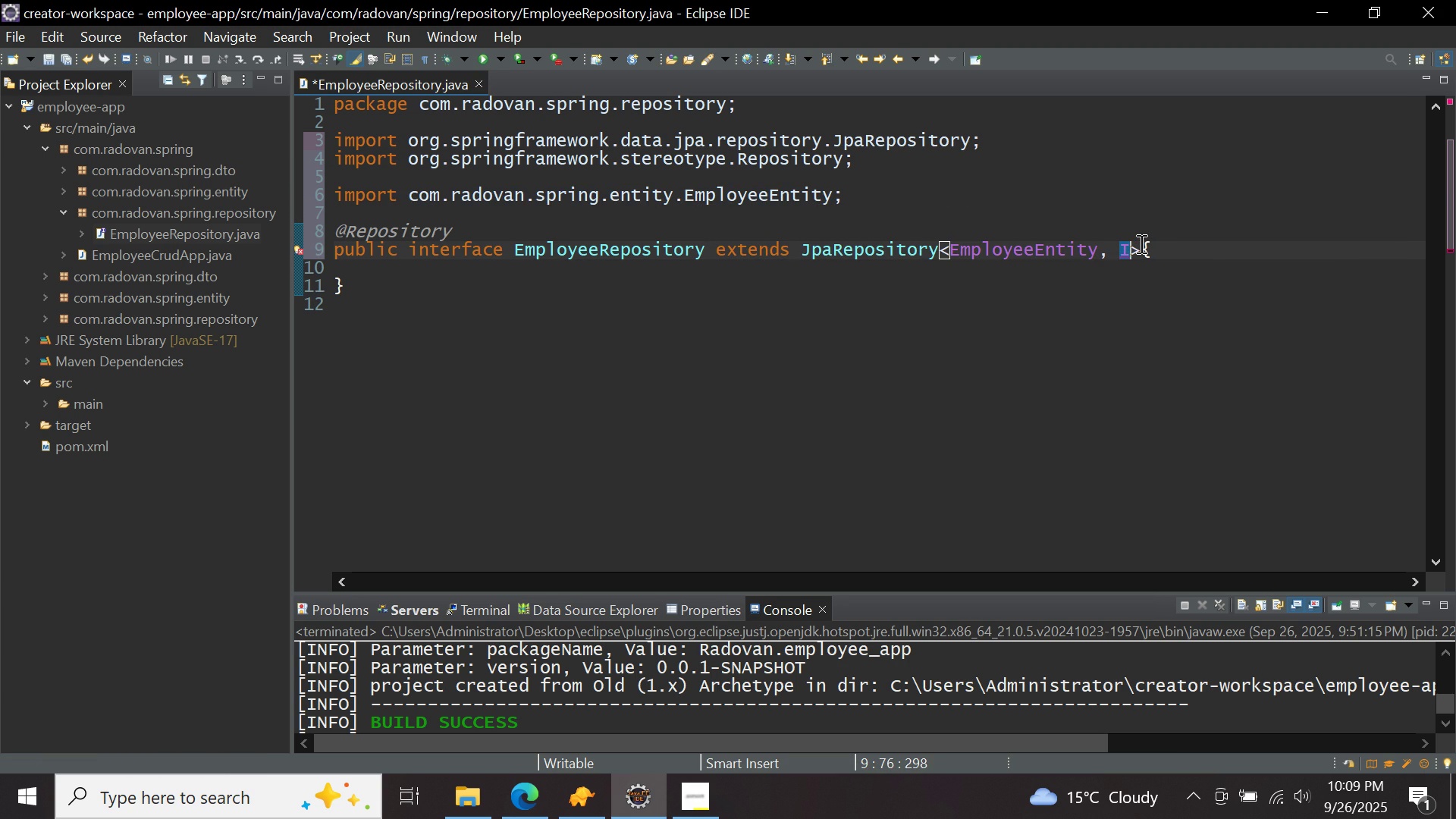 
key(Backspace)
type(nteger)